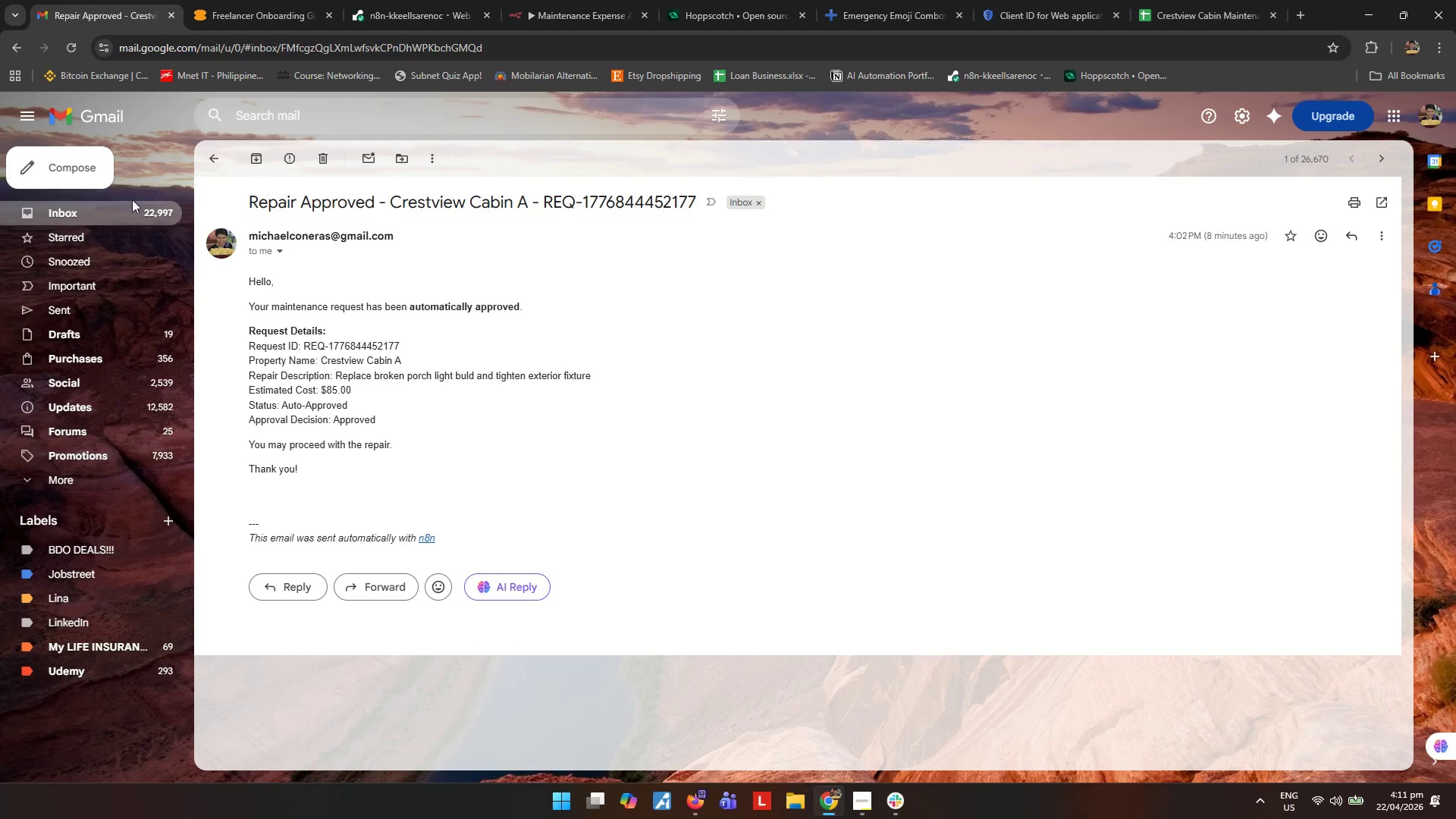 
left_click([83, 215])
 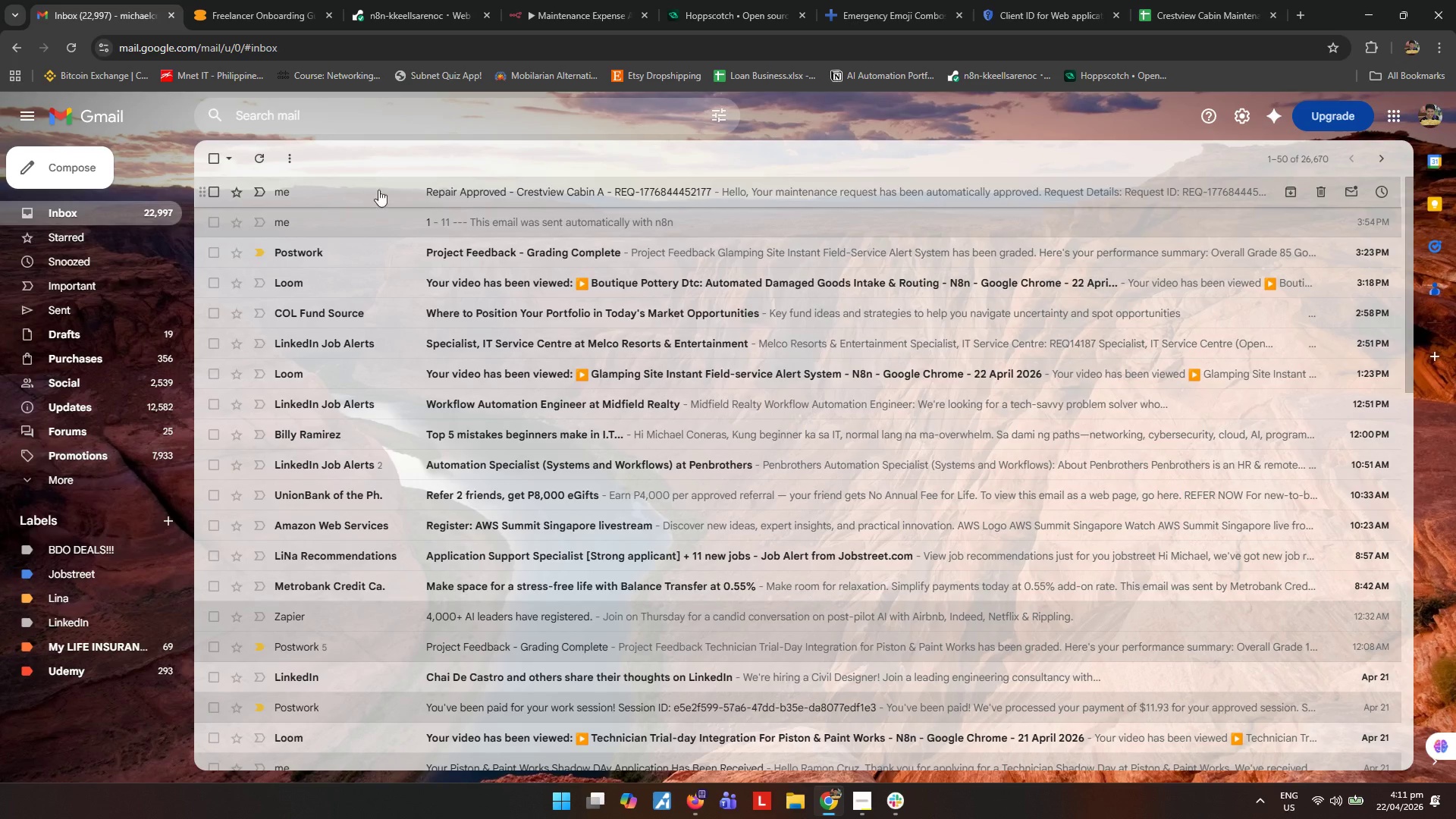 
left_click([262, 155])
 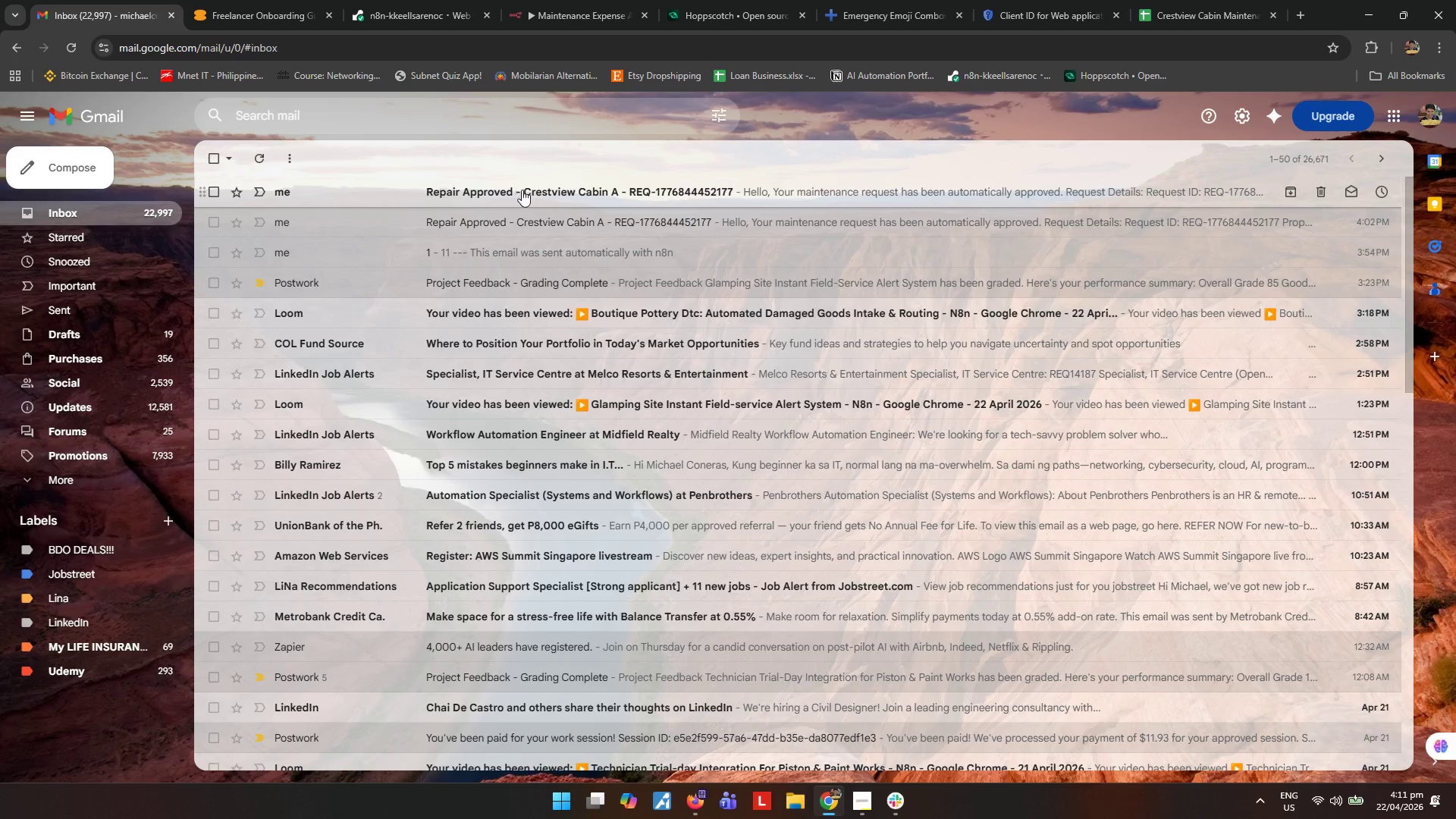 
left_click([538, 195])
 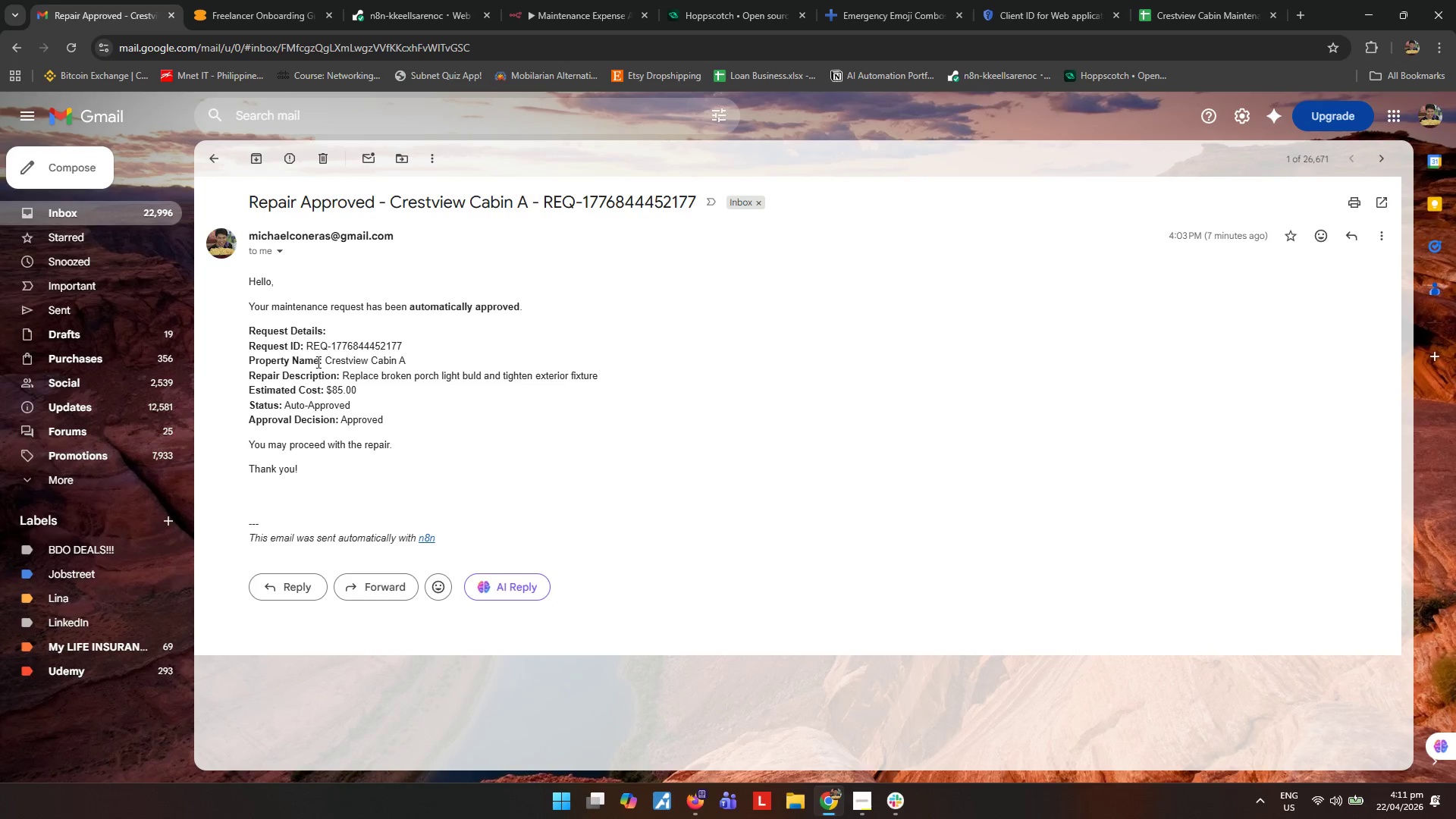 
wait(9.03)
 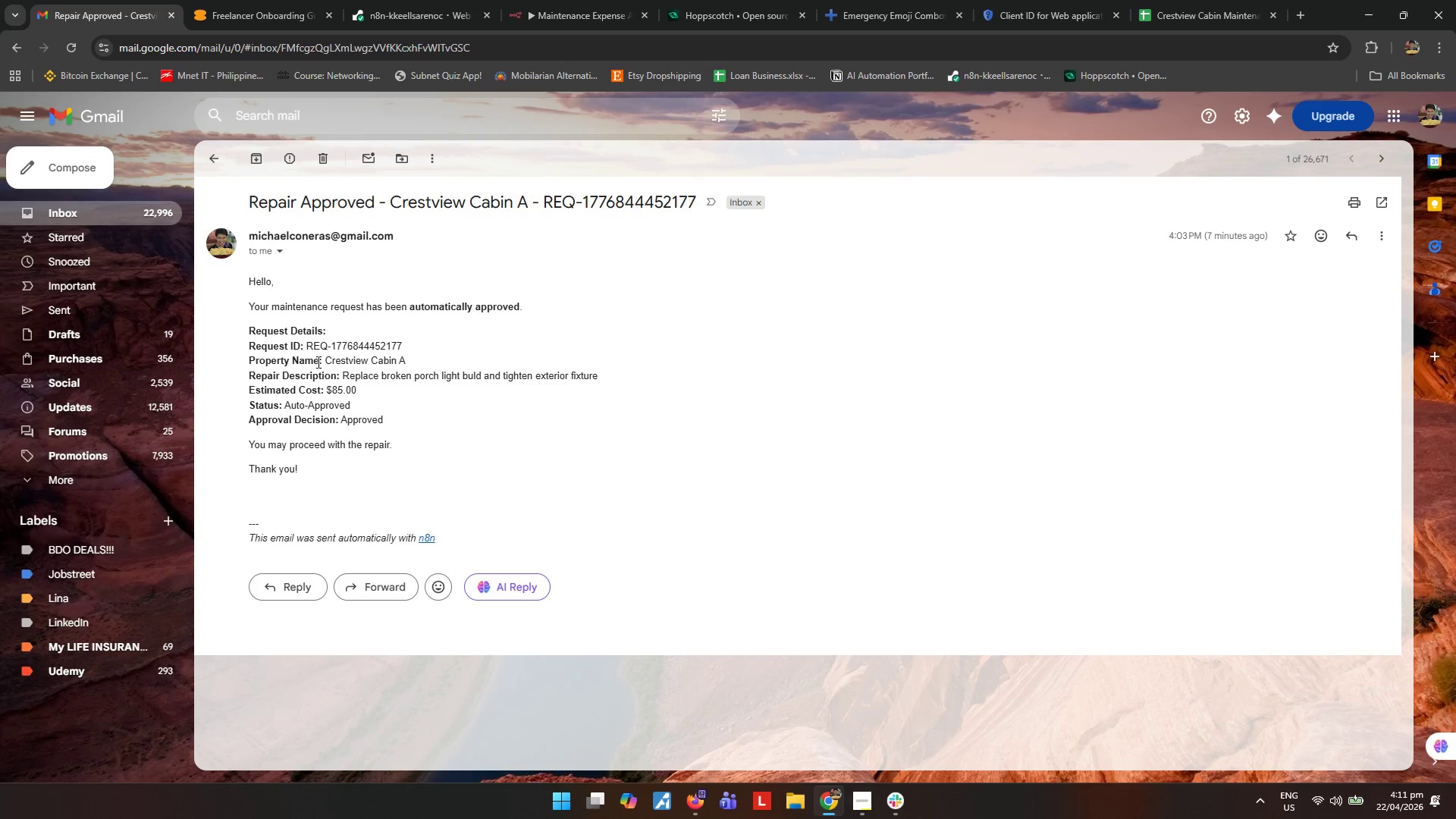 
left_click([576, 432])
 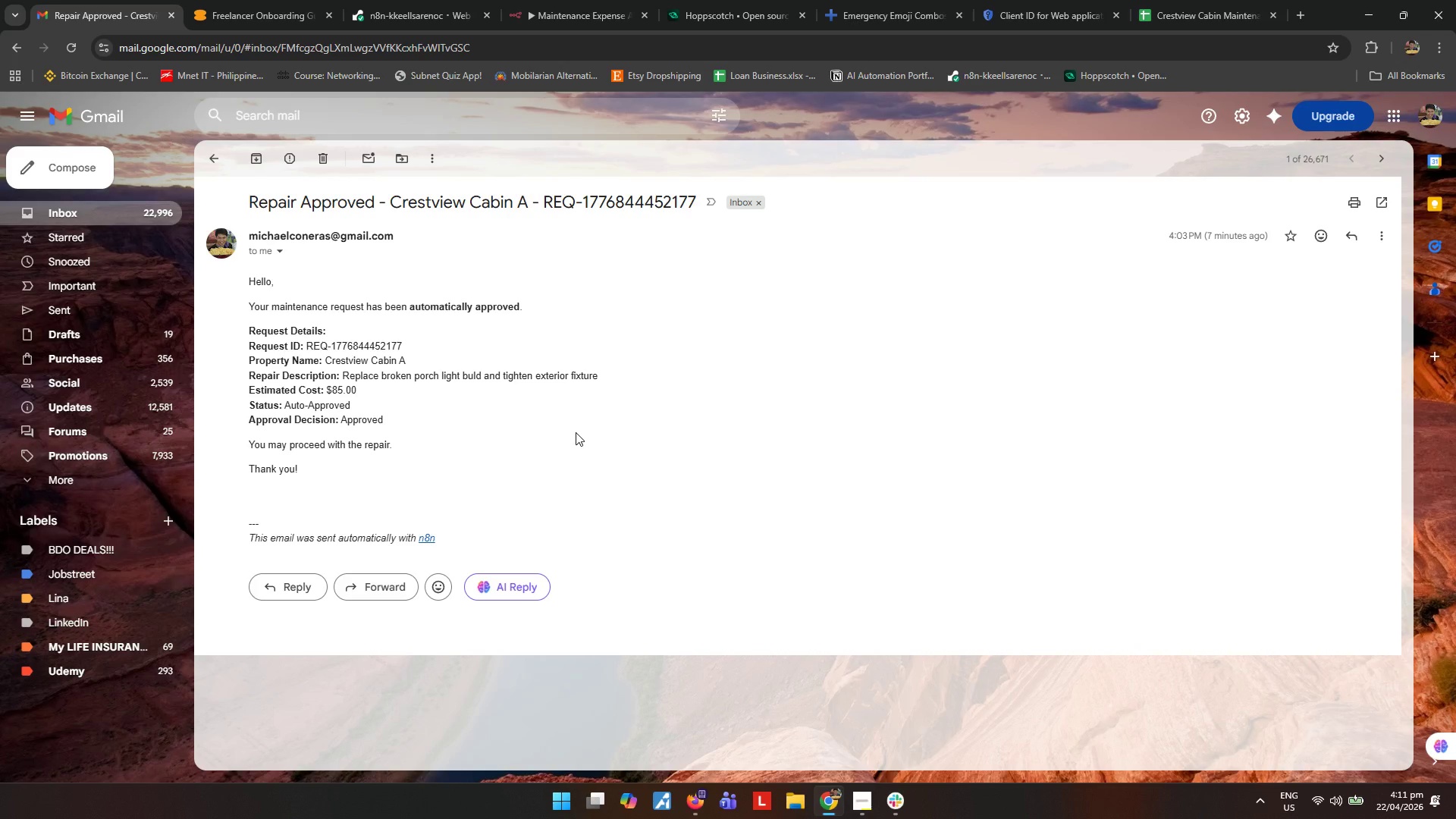 
wait(10.39)
 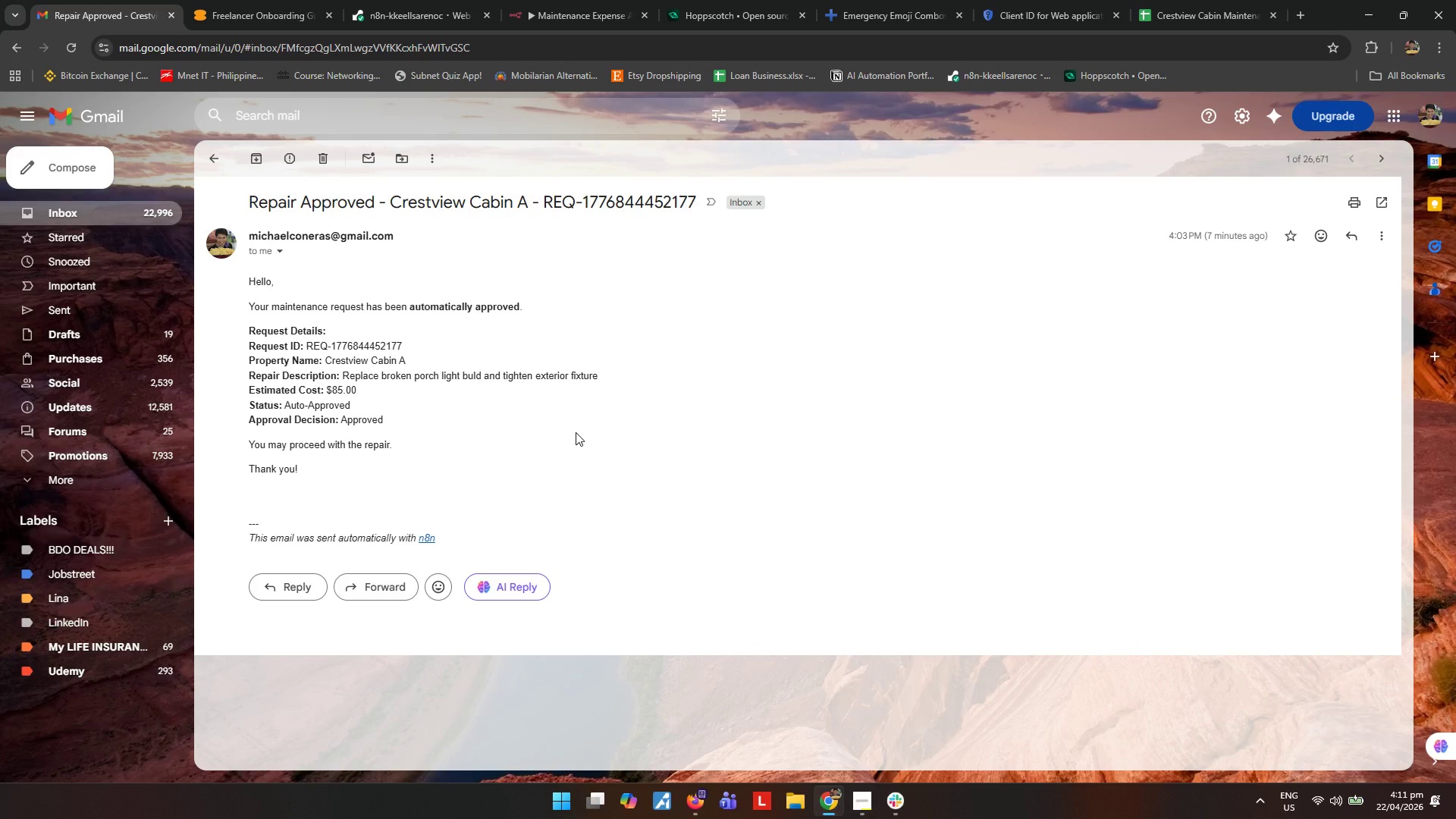 
left_click([596, 0])
 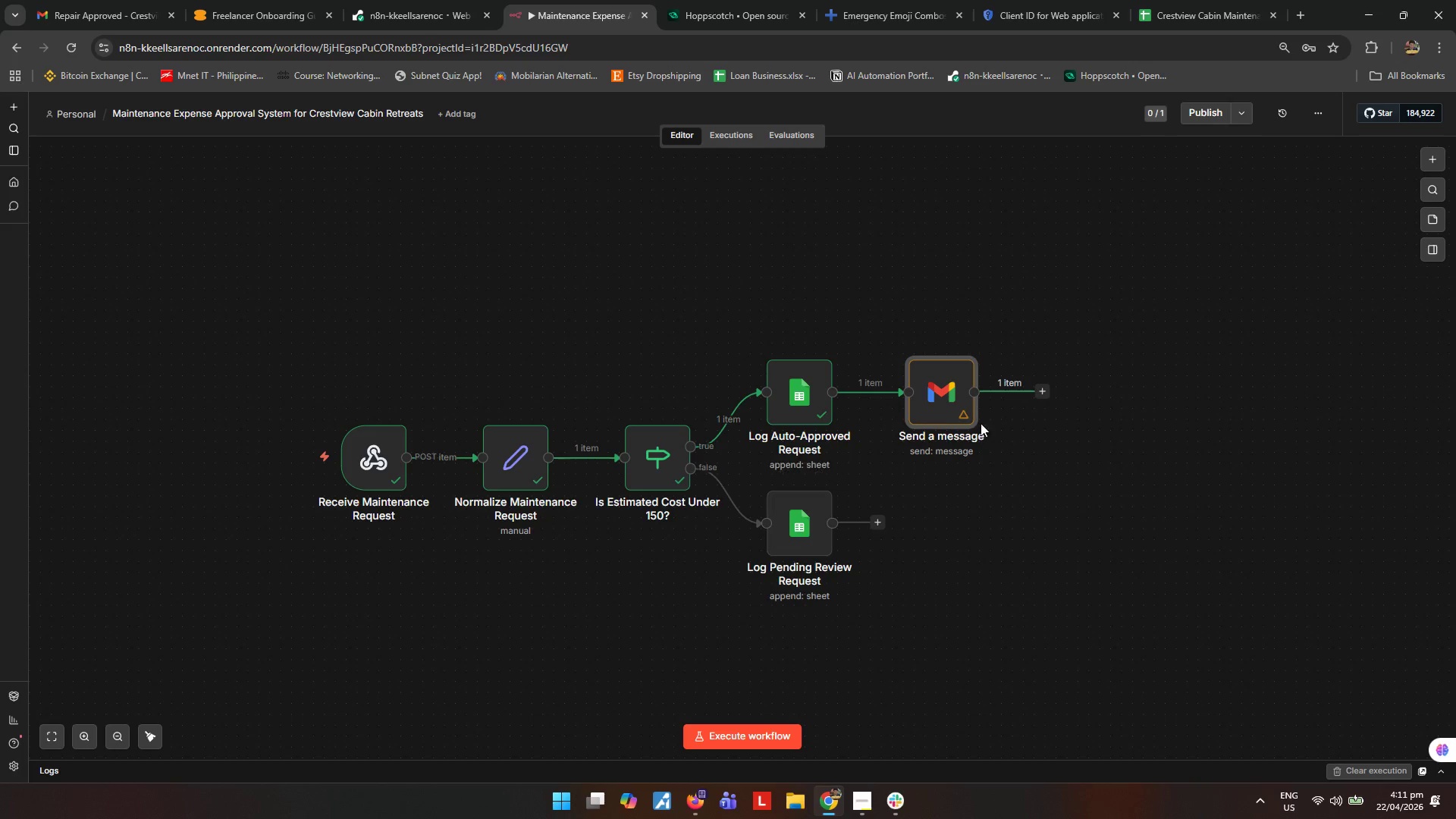 
left_click([946, 382])
 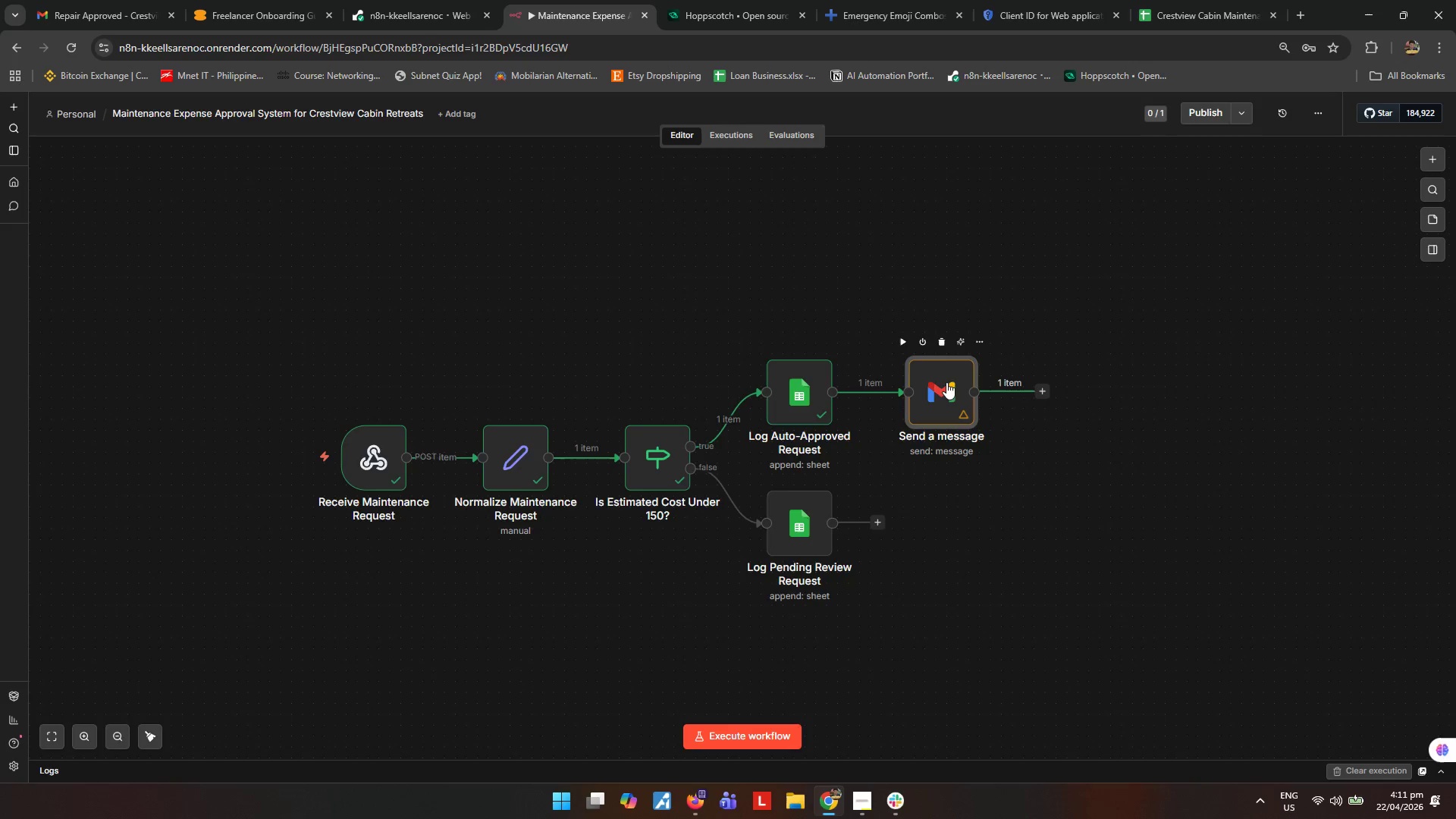 
type([F2]Send Auto-Approval Confirmation)
 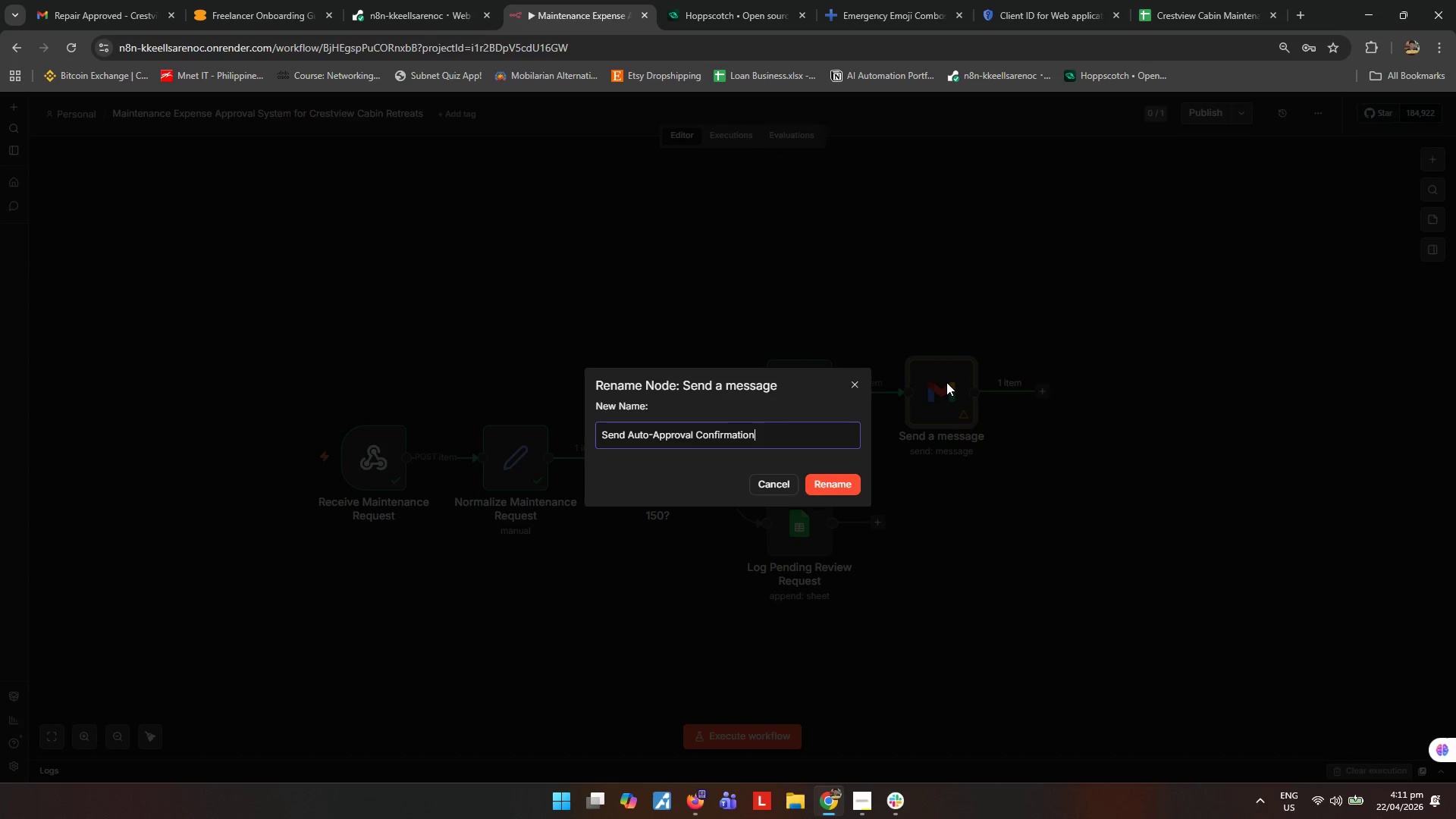 
key(Enter)
 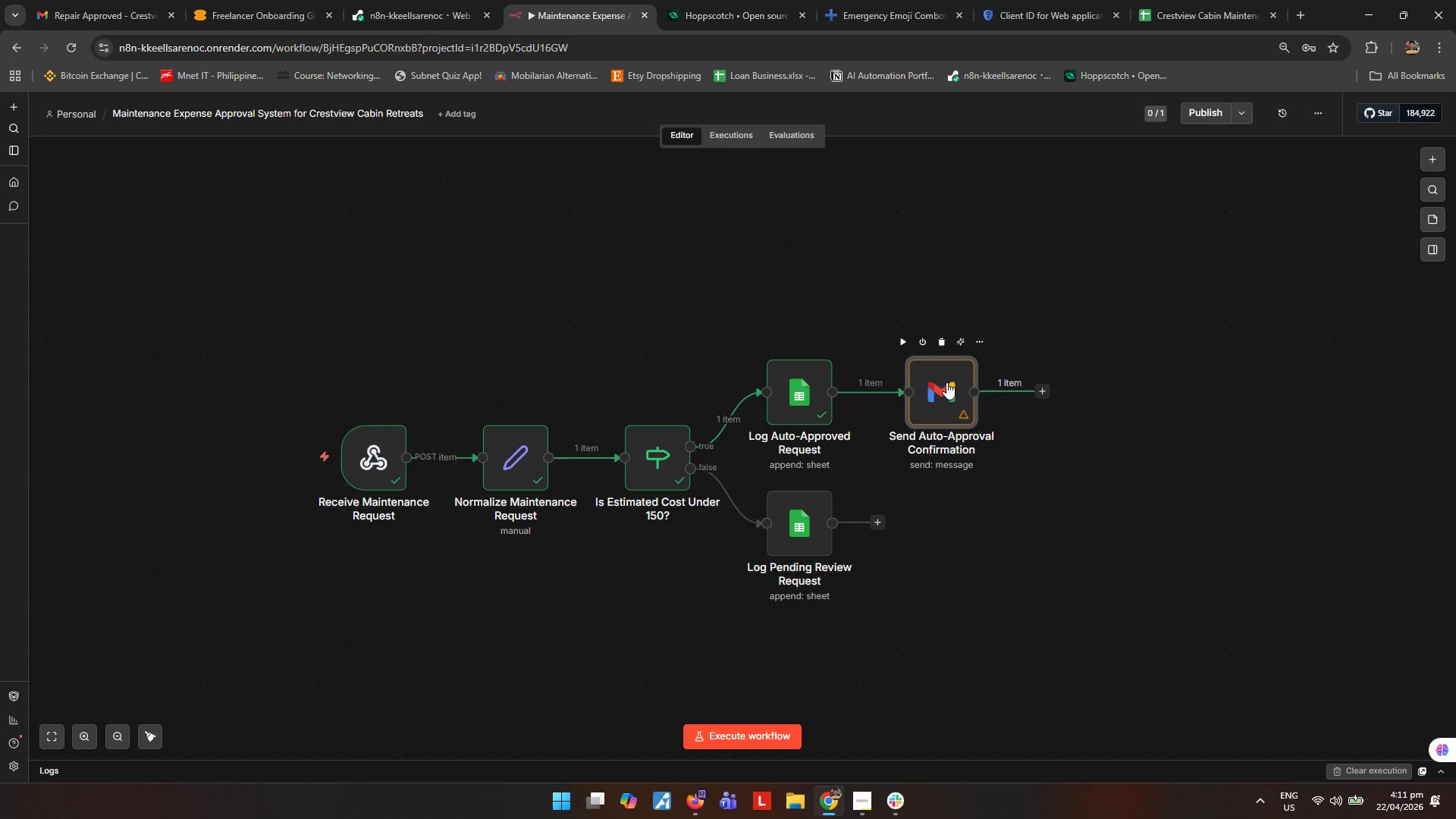 
wait(19.77)
 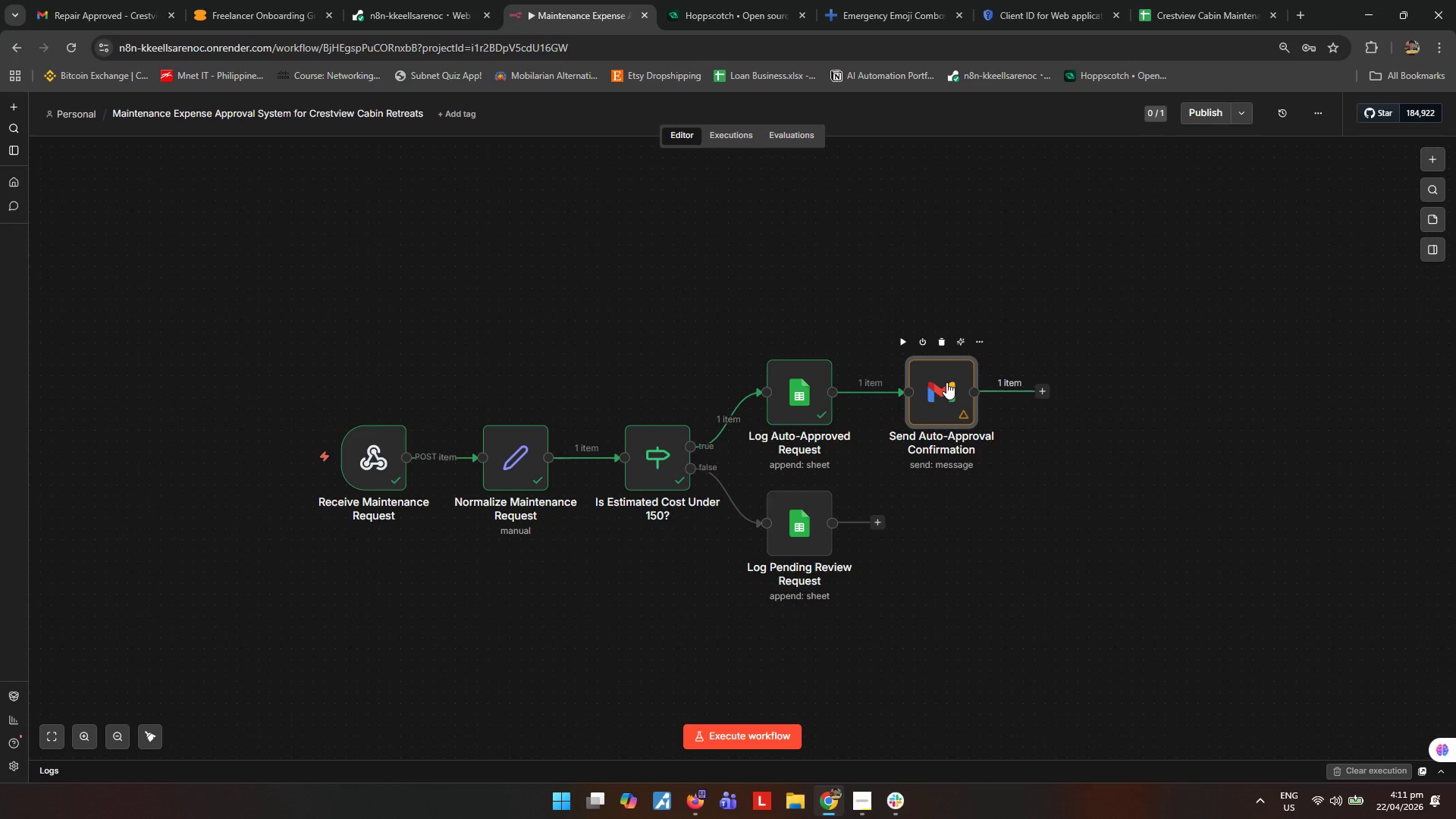 
left_click([1006, 631])
 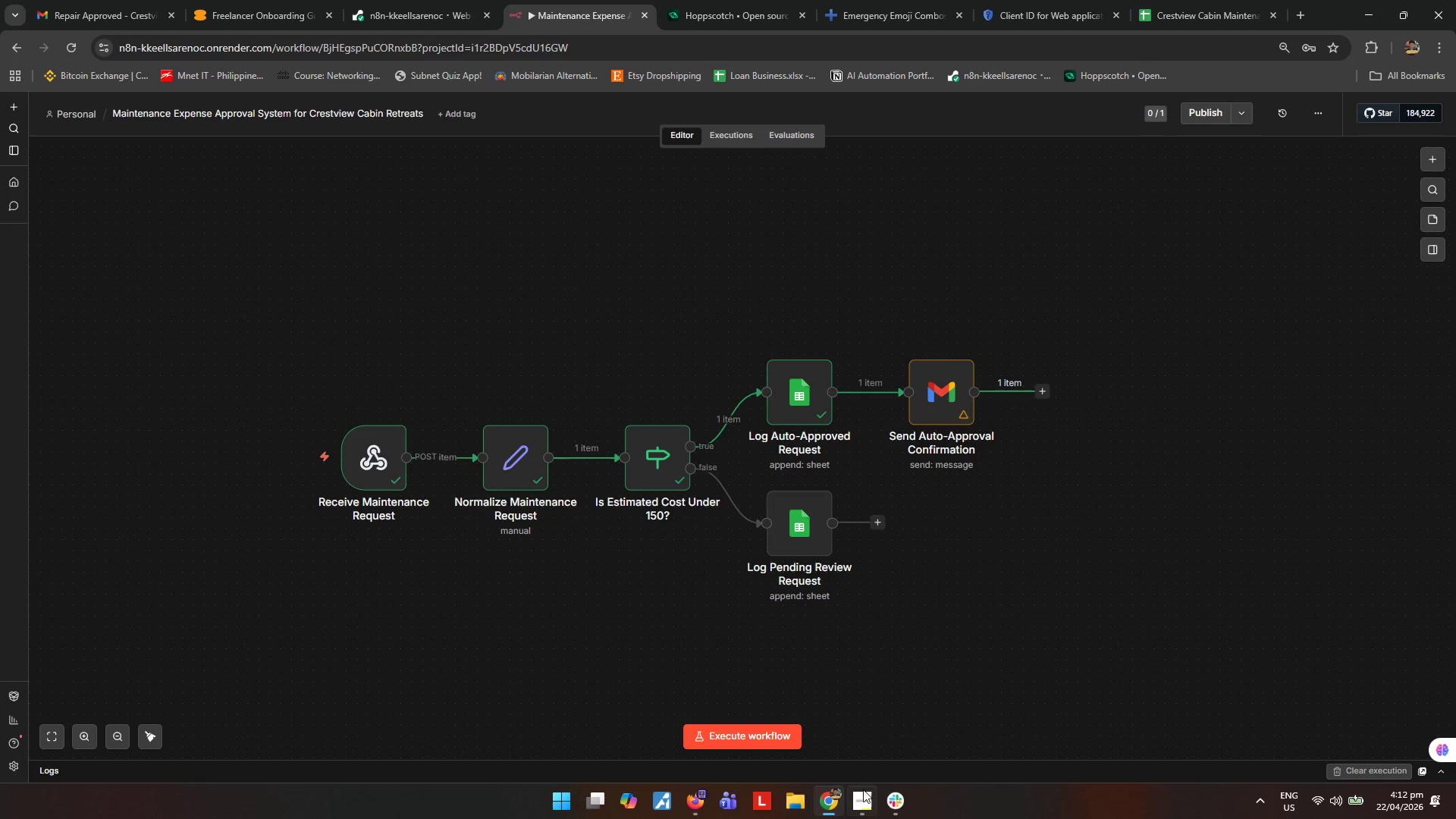 
left_click([863, 799])